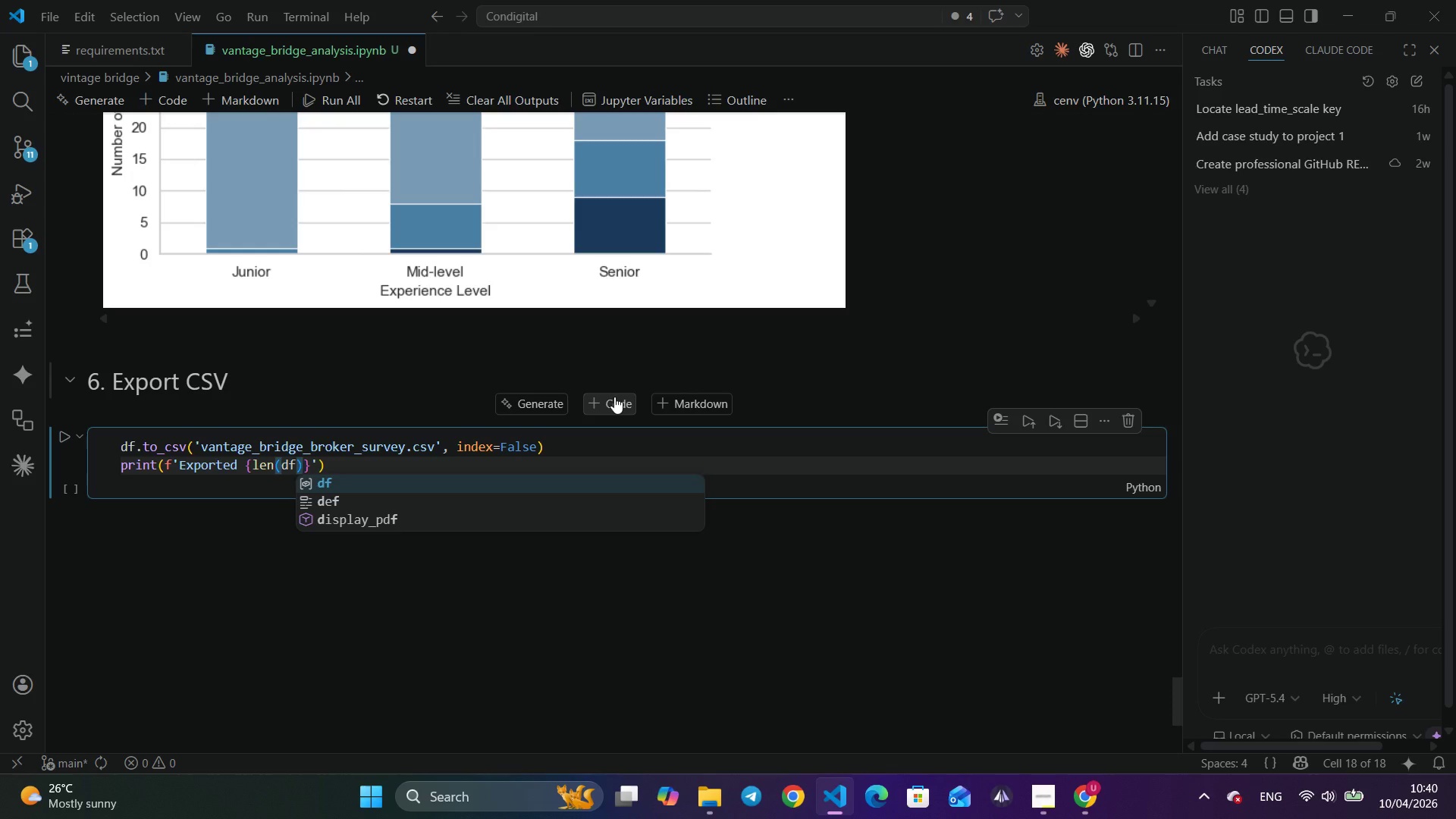 
key(ArrowRight)
 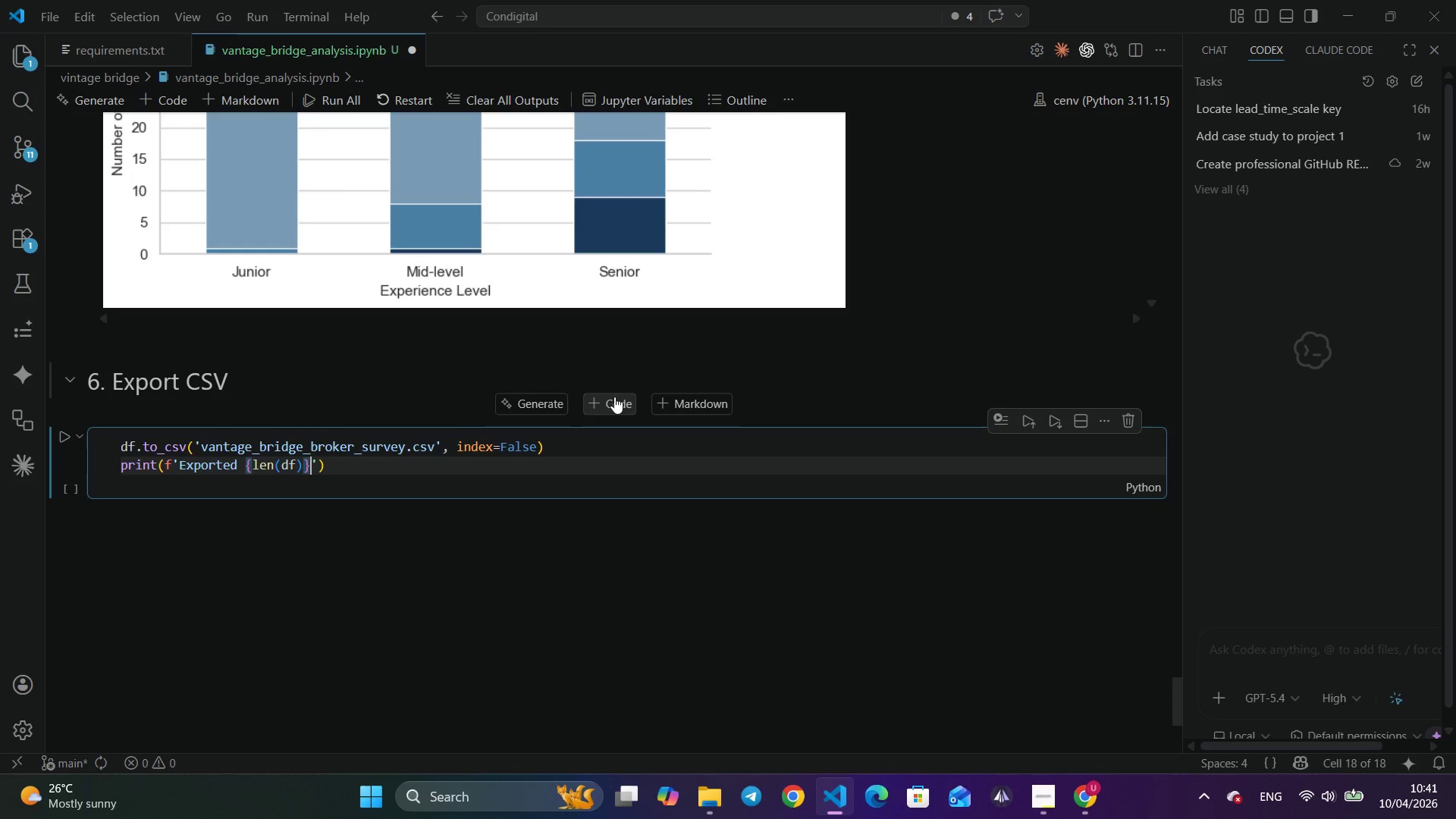 
key(ArrowRight)
 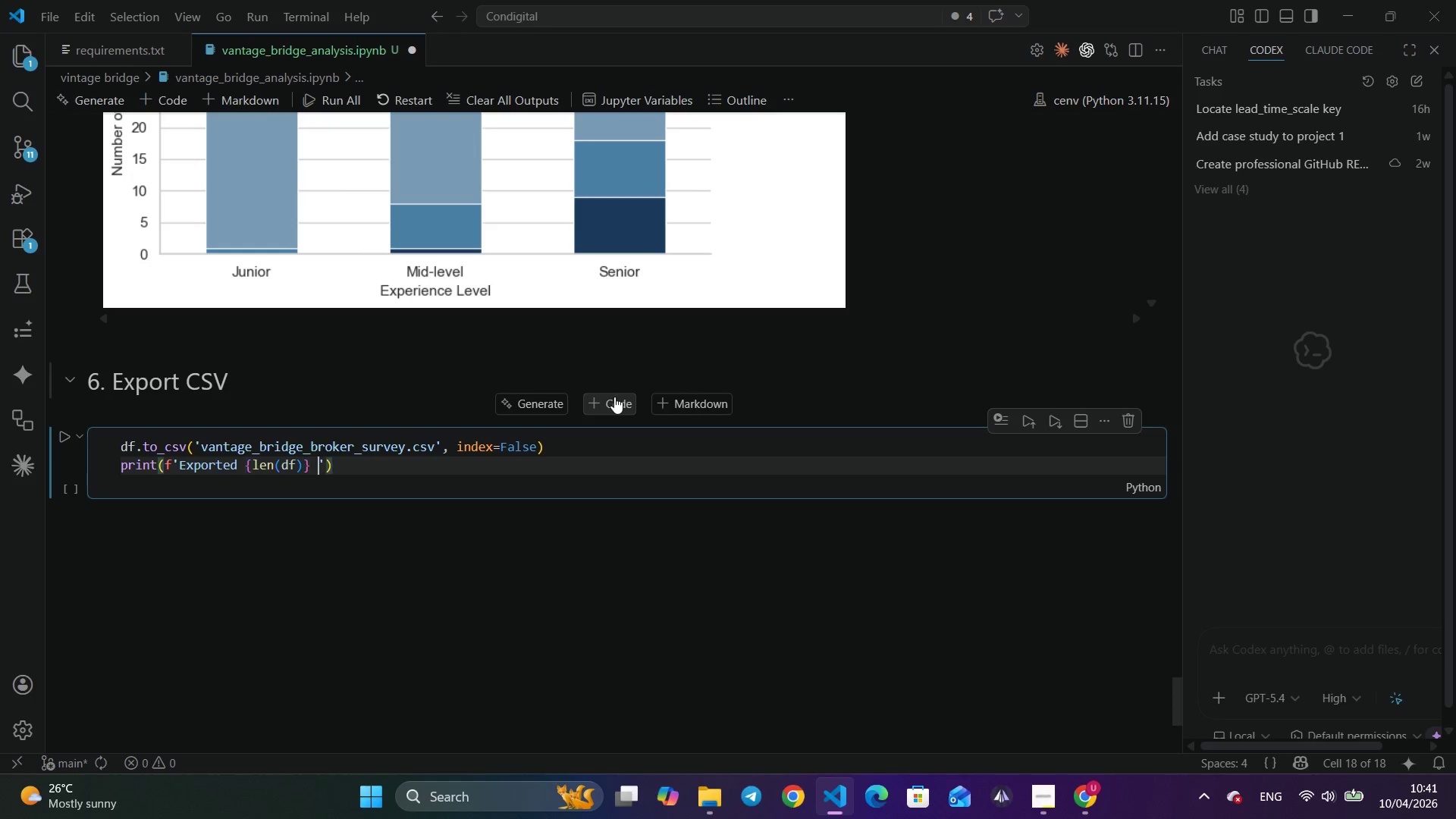 
type( rows to vantage_bridge_broker_survey.csv)
 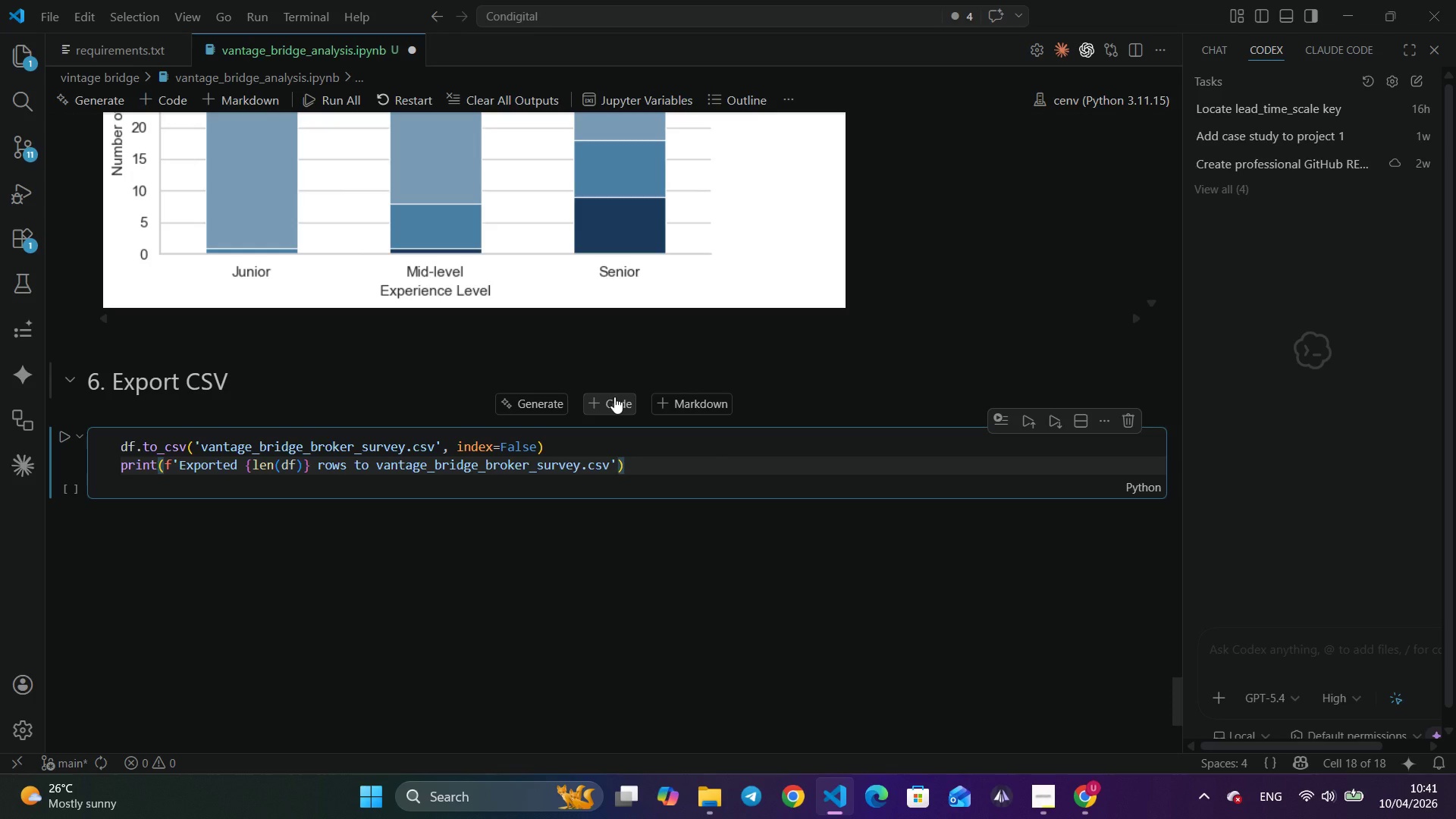 
key(ArrowRight)
 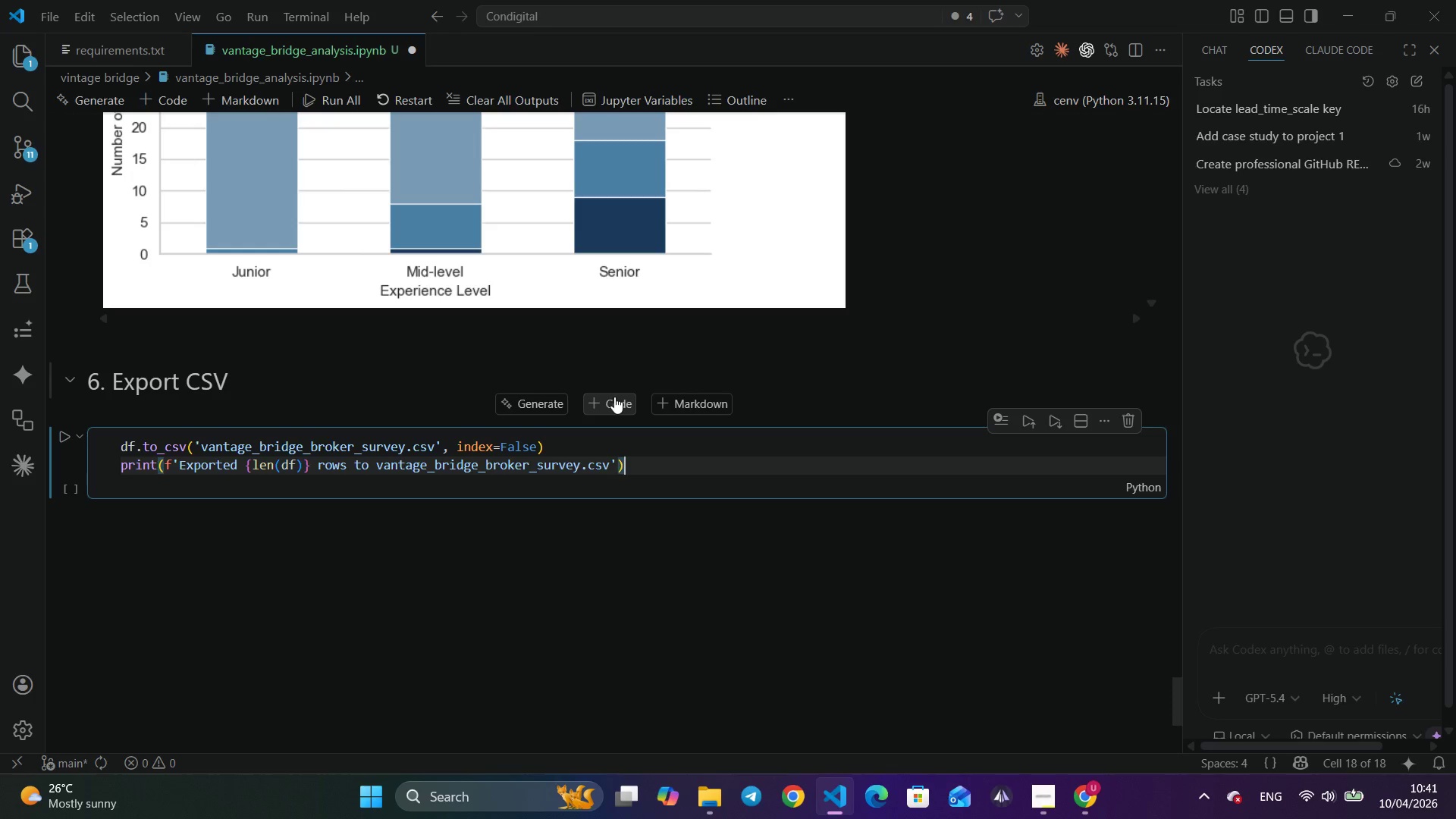 
key(ArrowRight)
 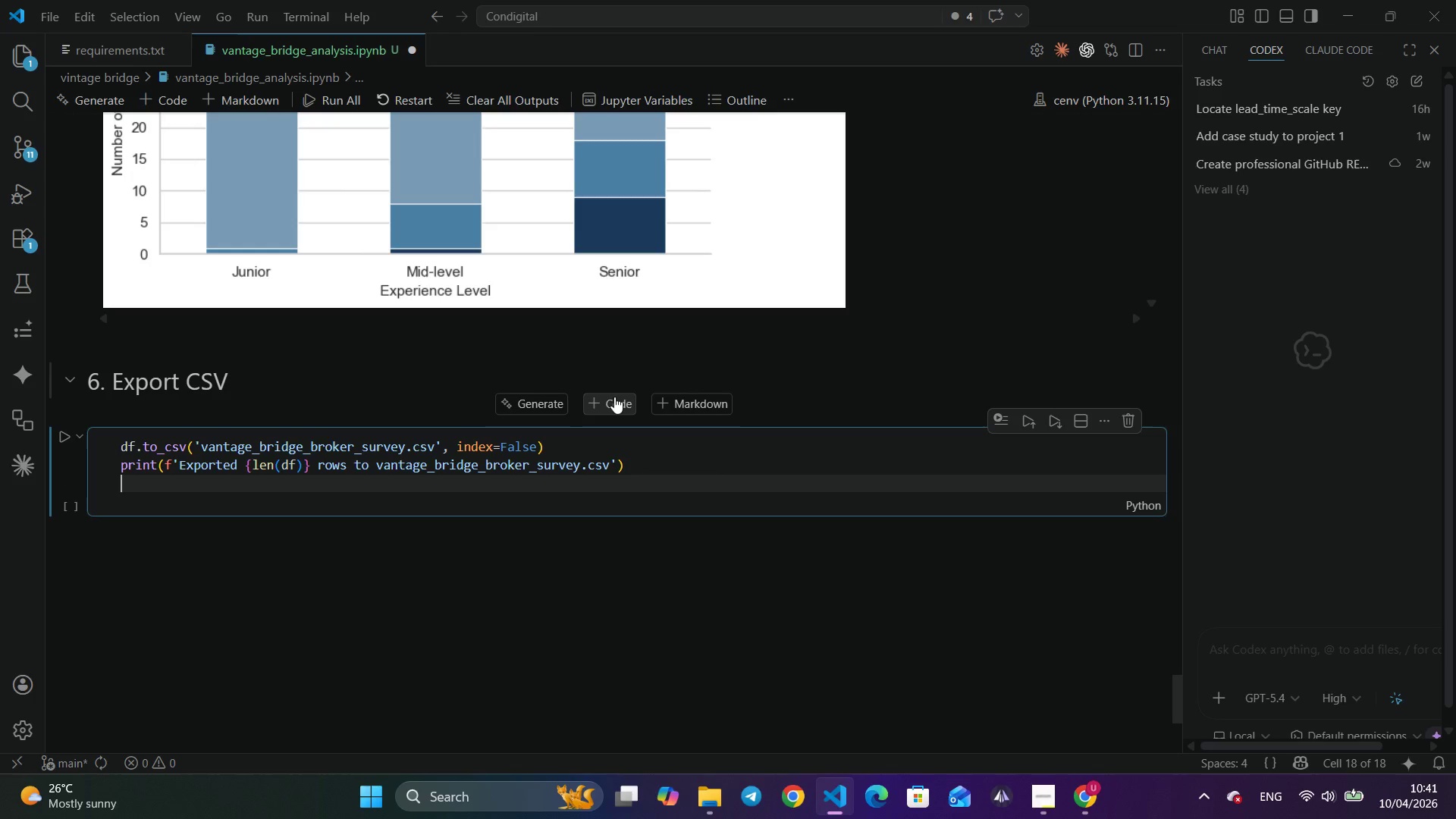 
key(Enter)
 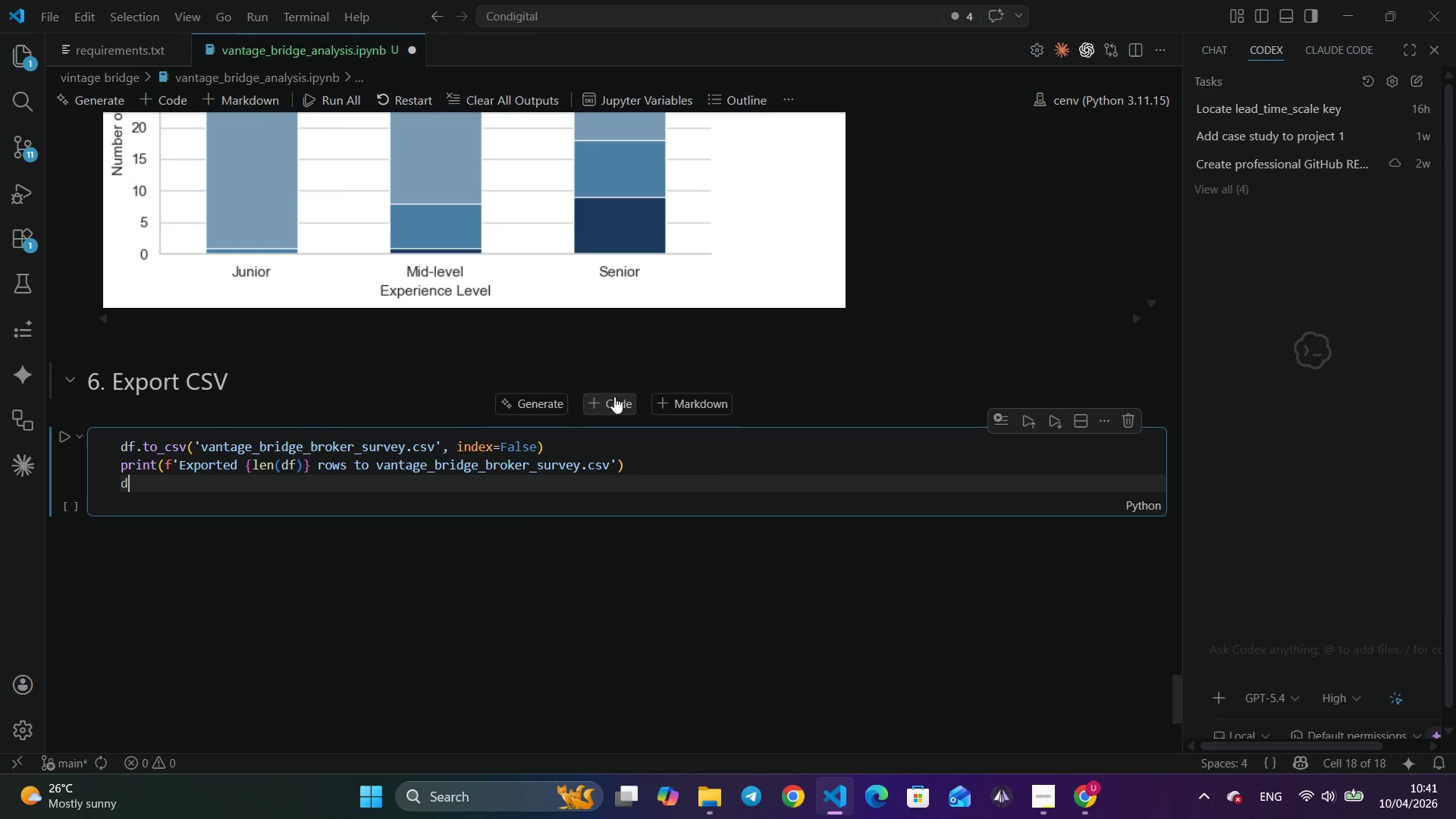 
type(df.head()
 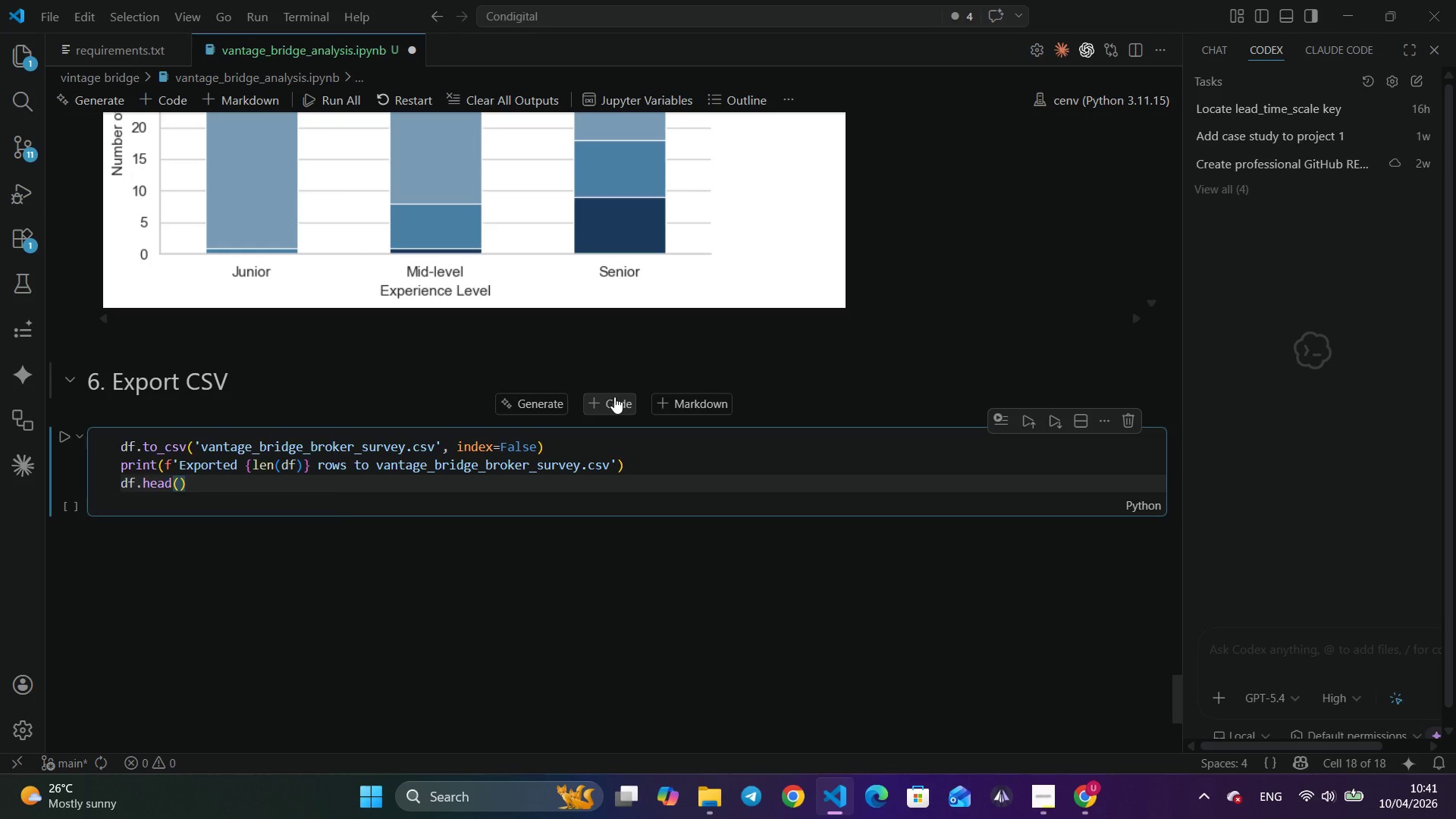 
key(ArrowRight)
 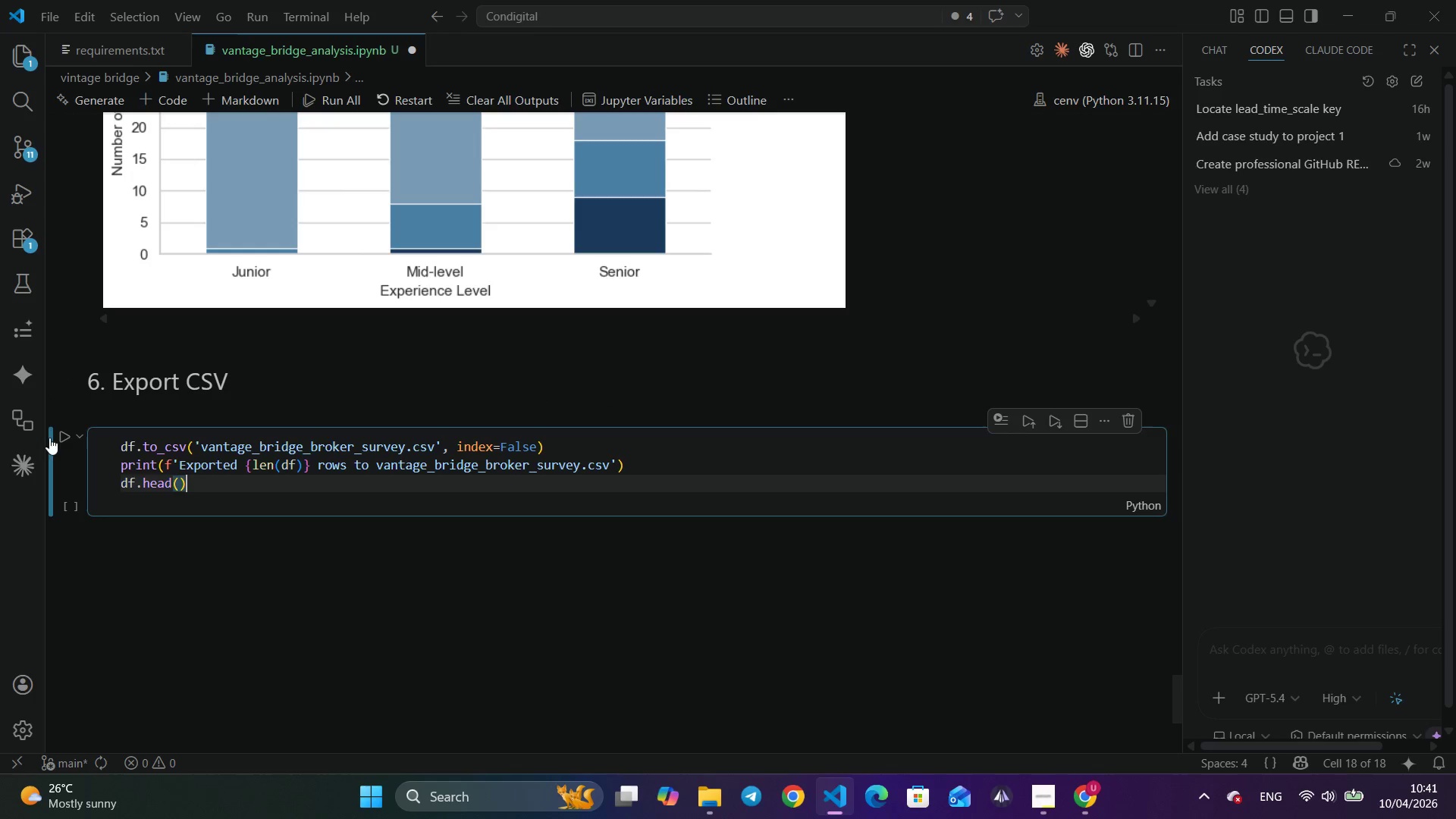 
left_click([64, 442])
 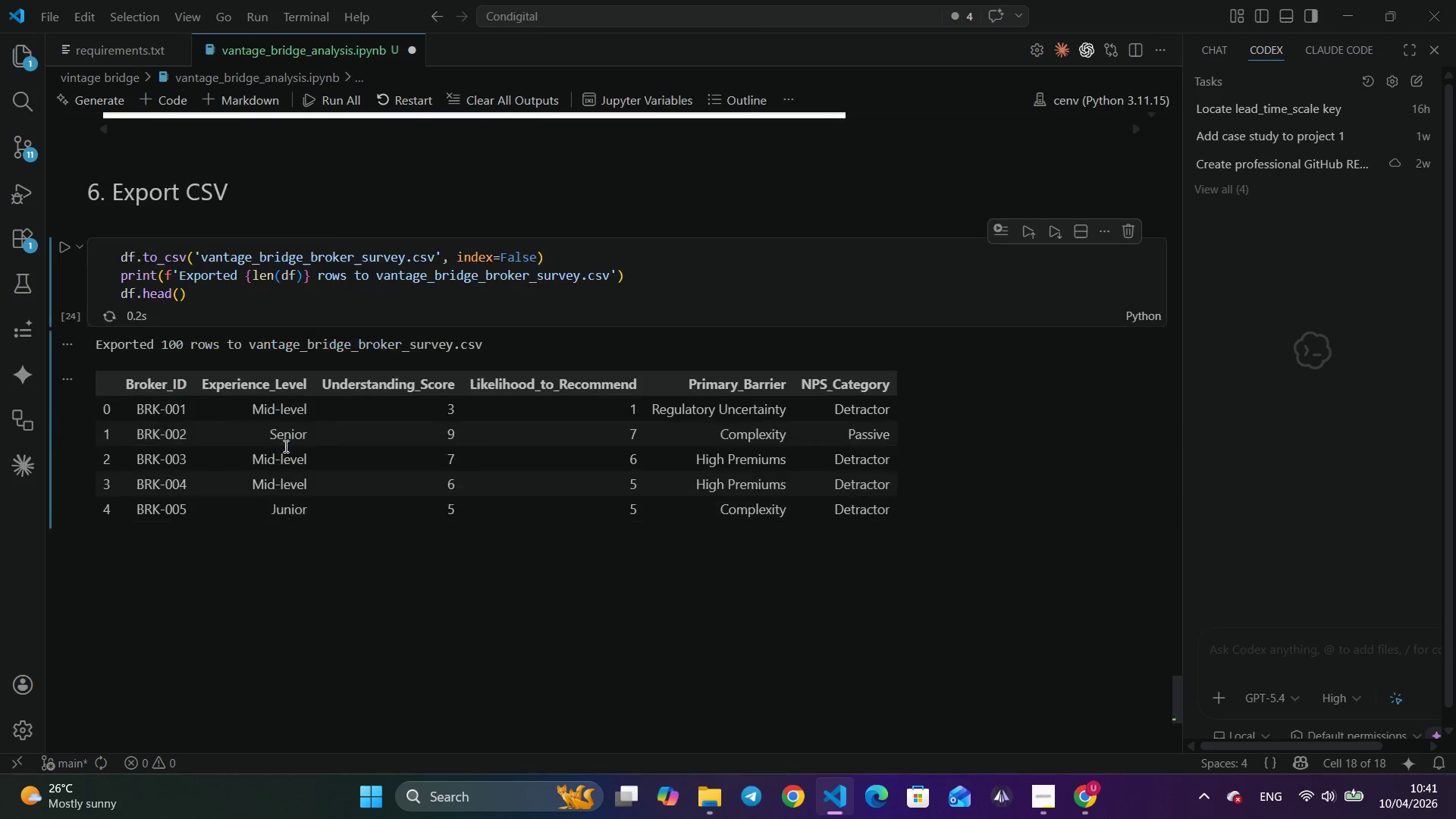 
scroll: coordinate [284, 446], scroll_direction: down, amount: 4.0
 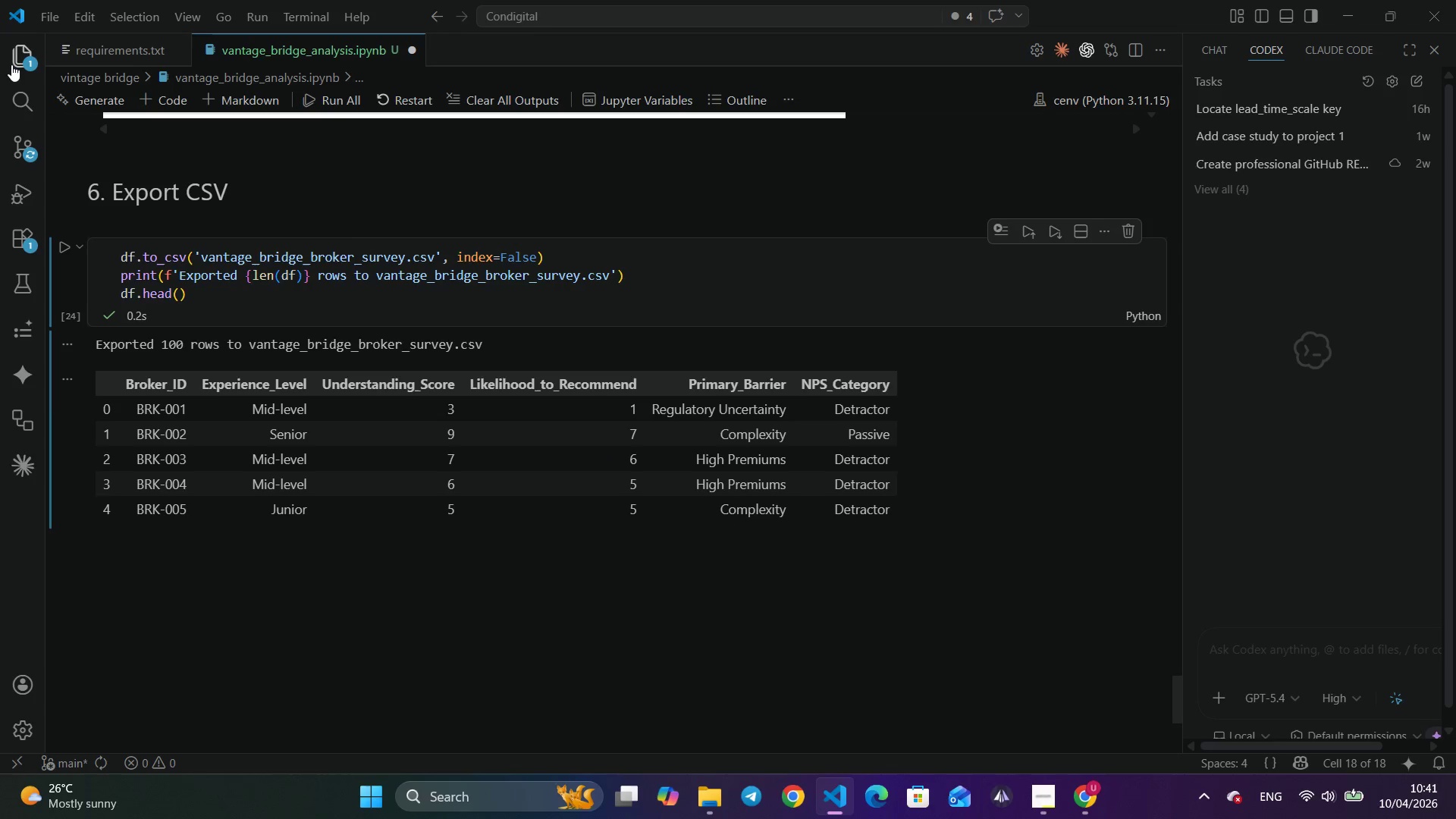 
left_click([6, 54])
 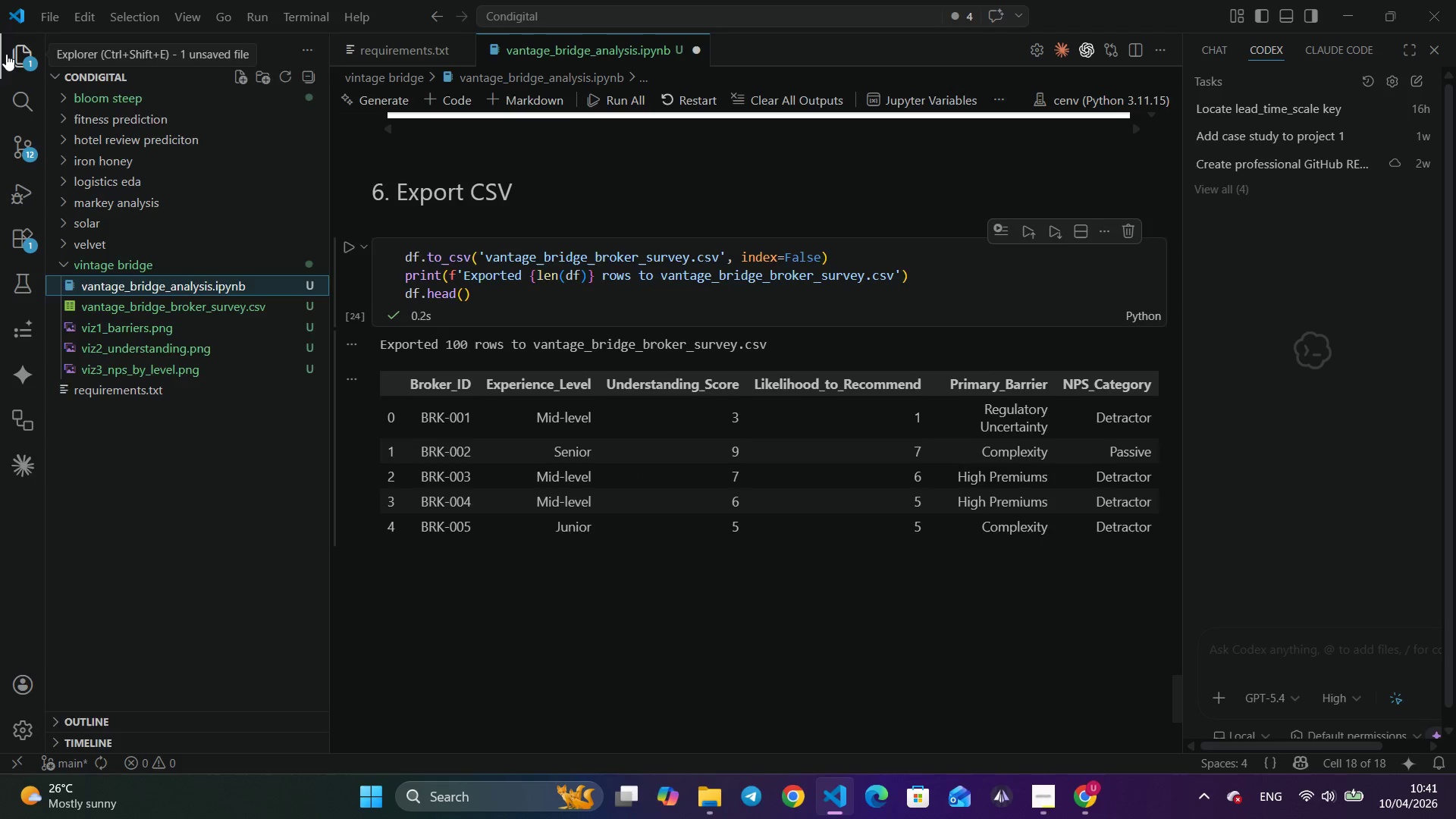 
left_click([6, 54])
 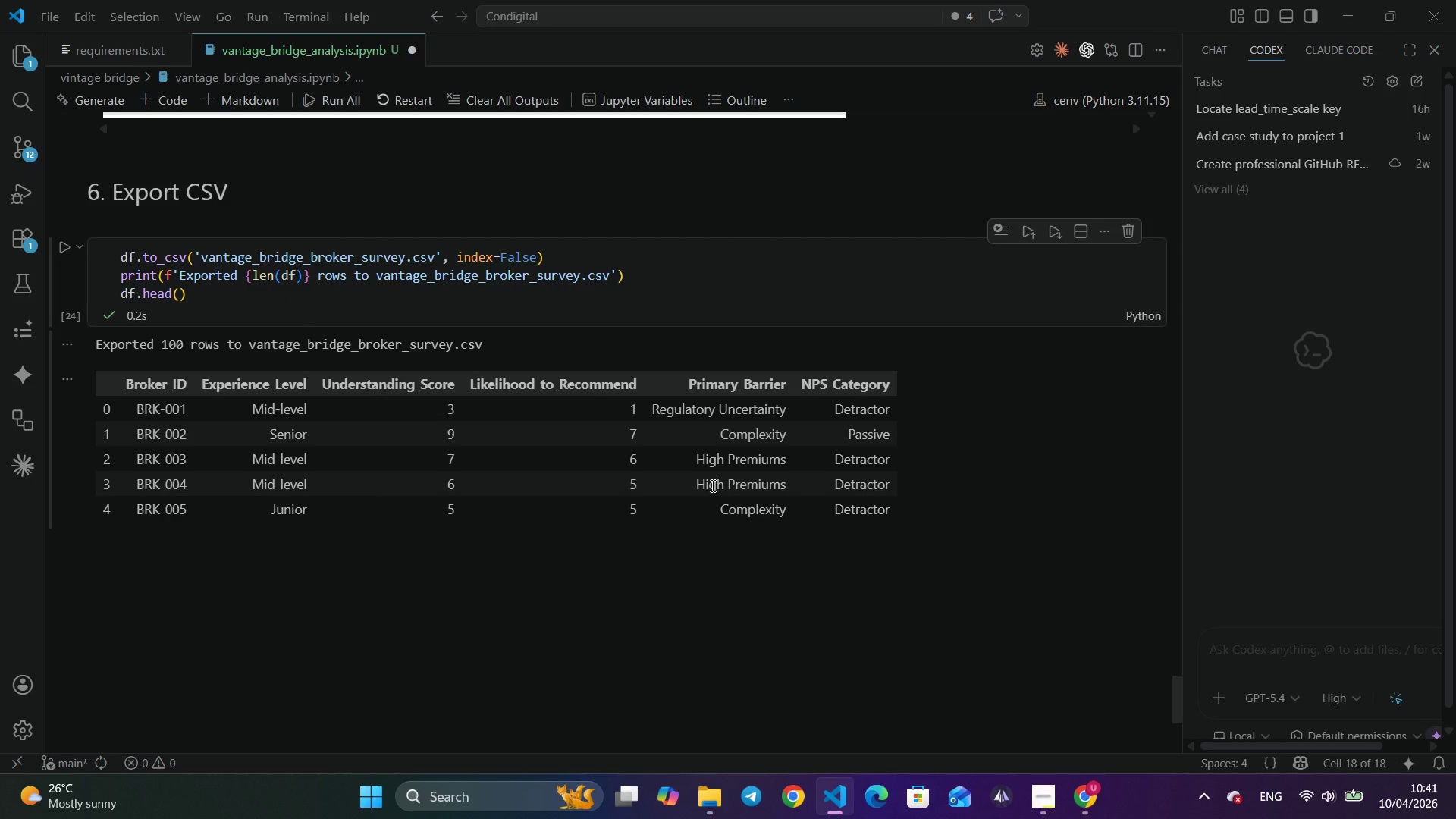 
wait(9.2)
 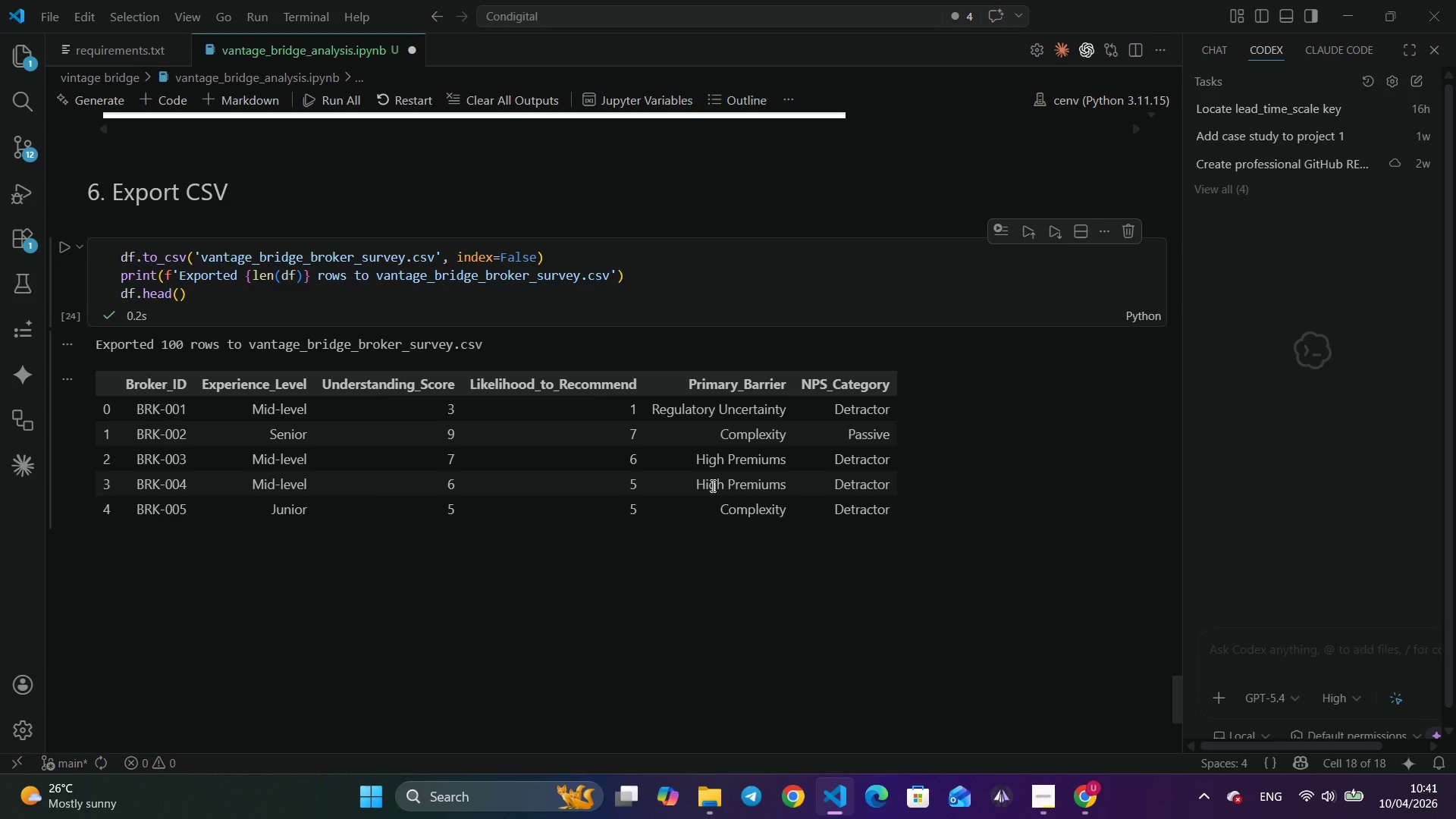 
scroll: coordinate [657, 477], scroll_direction: down, amount: 4.0
 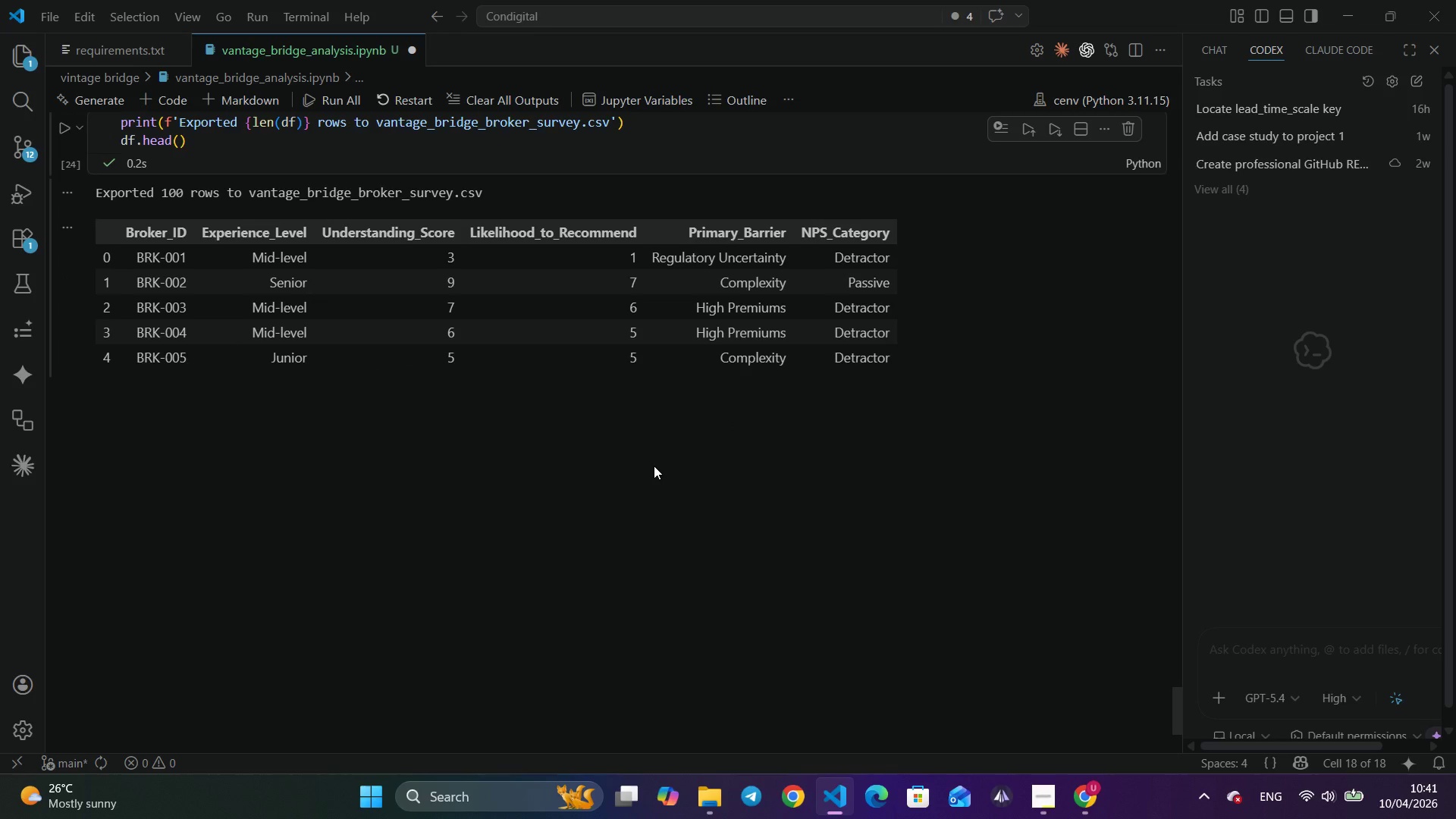 
wait(7.42)
 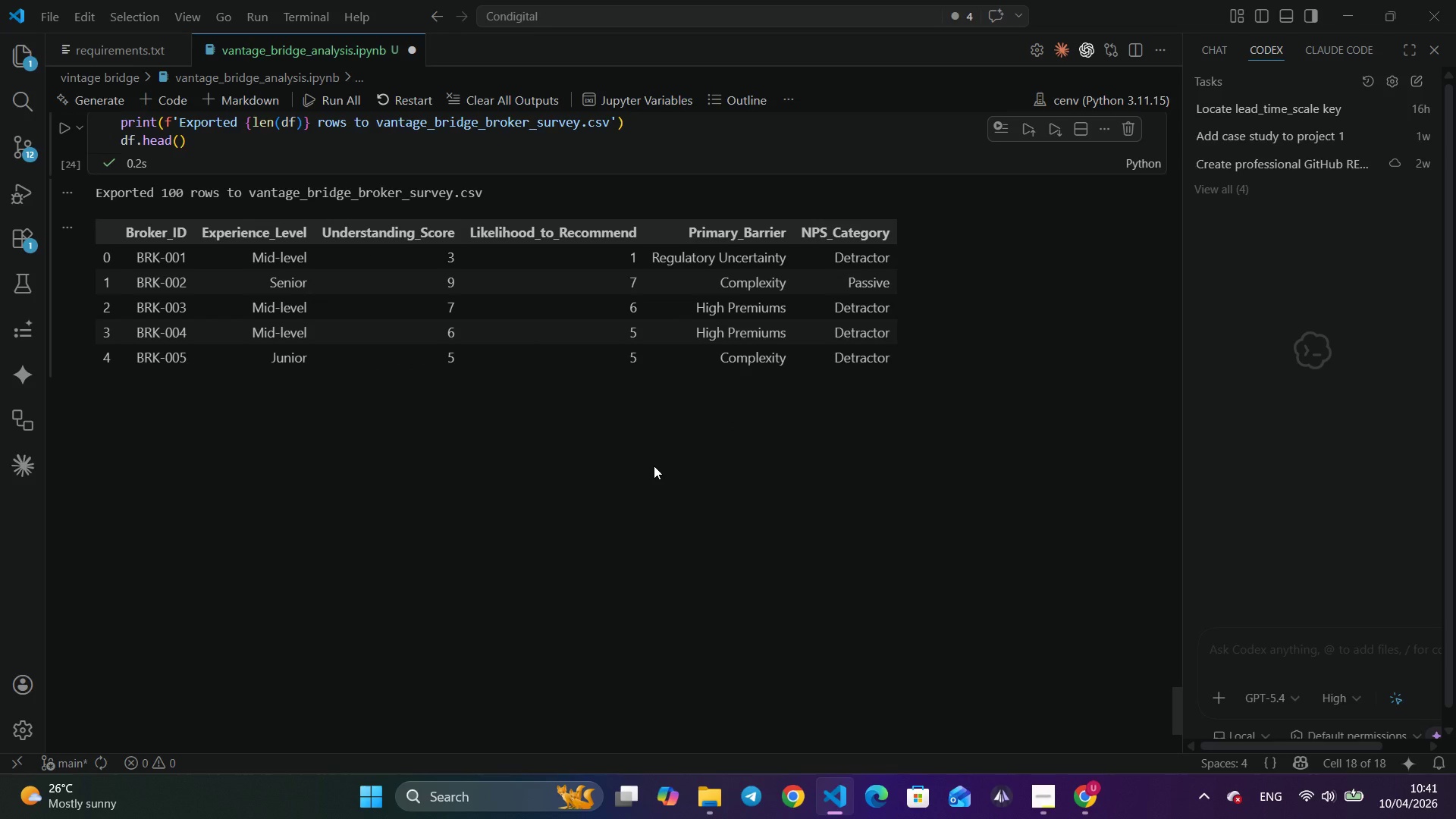 
left_click([709, 385])
 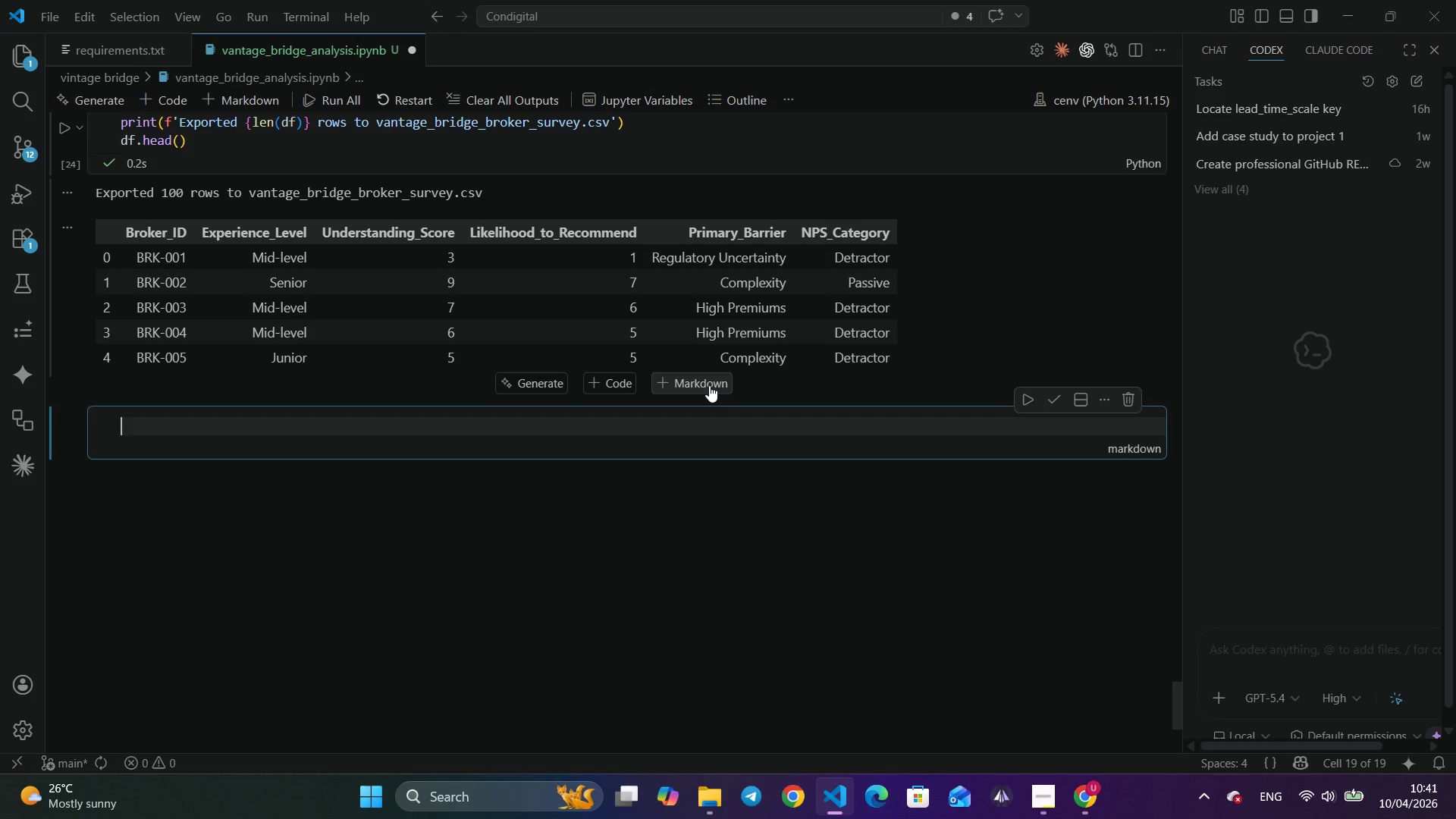 
wait(10.12)
 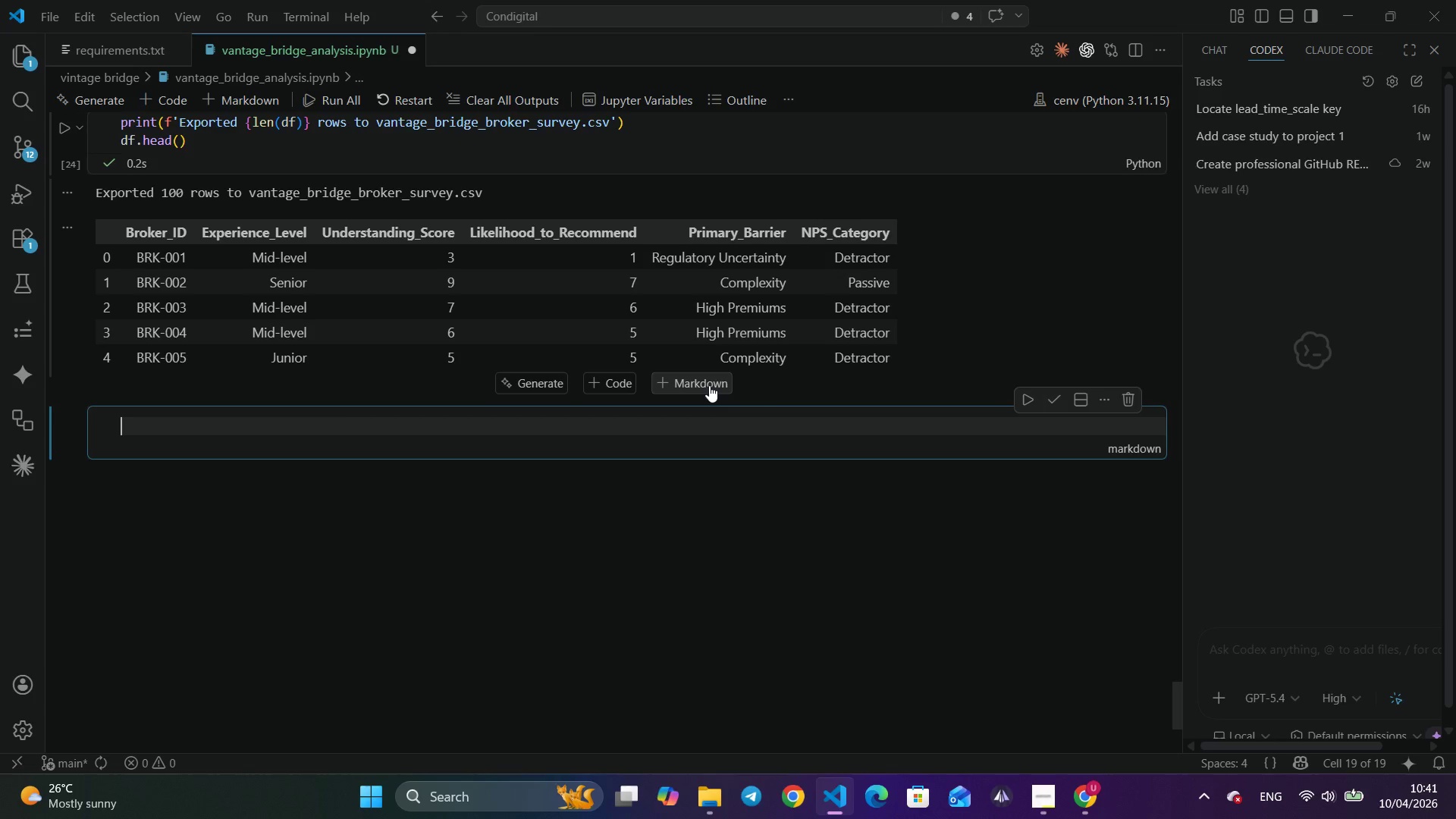 
type(### Summary)
 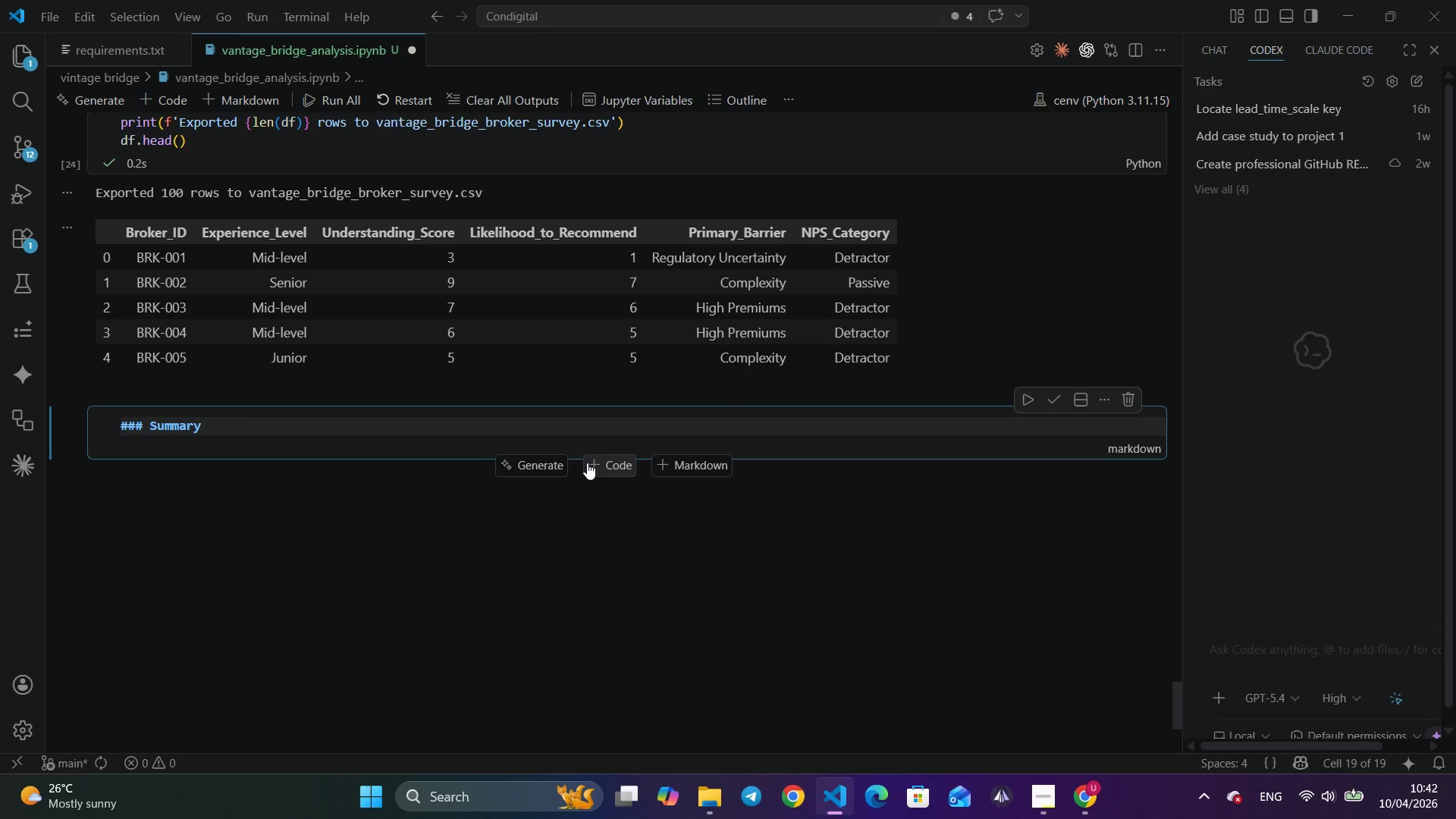 
key(Enter)
 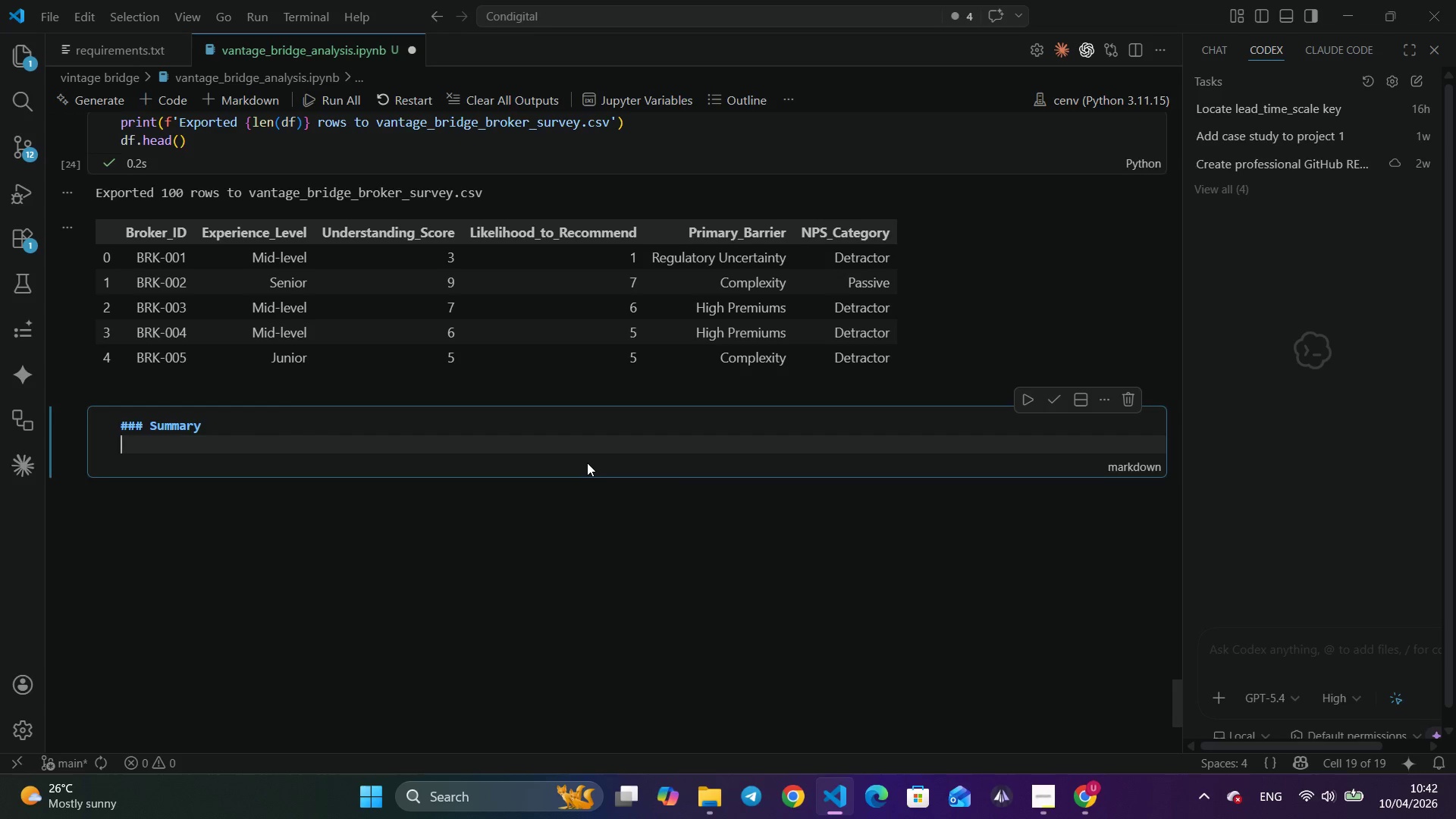 
type(**Data)
key(Tab)
key(Tab)
type(set:** 100 synthetic bo)
key(Backspace)
type(roker survey responses across three w)
key(Backspace)
type(experiences)
key(Backspace)
type( levels (Junior 30)
 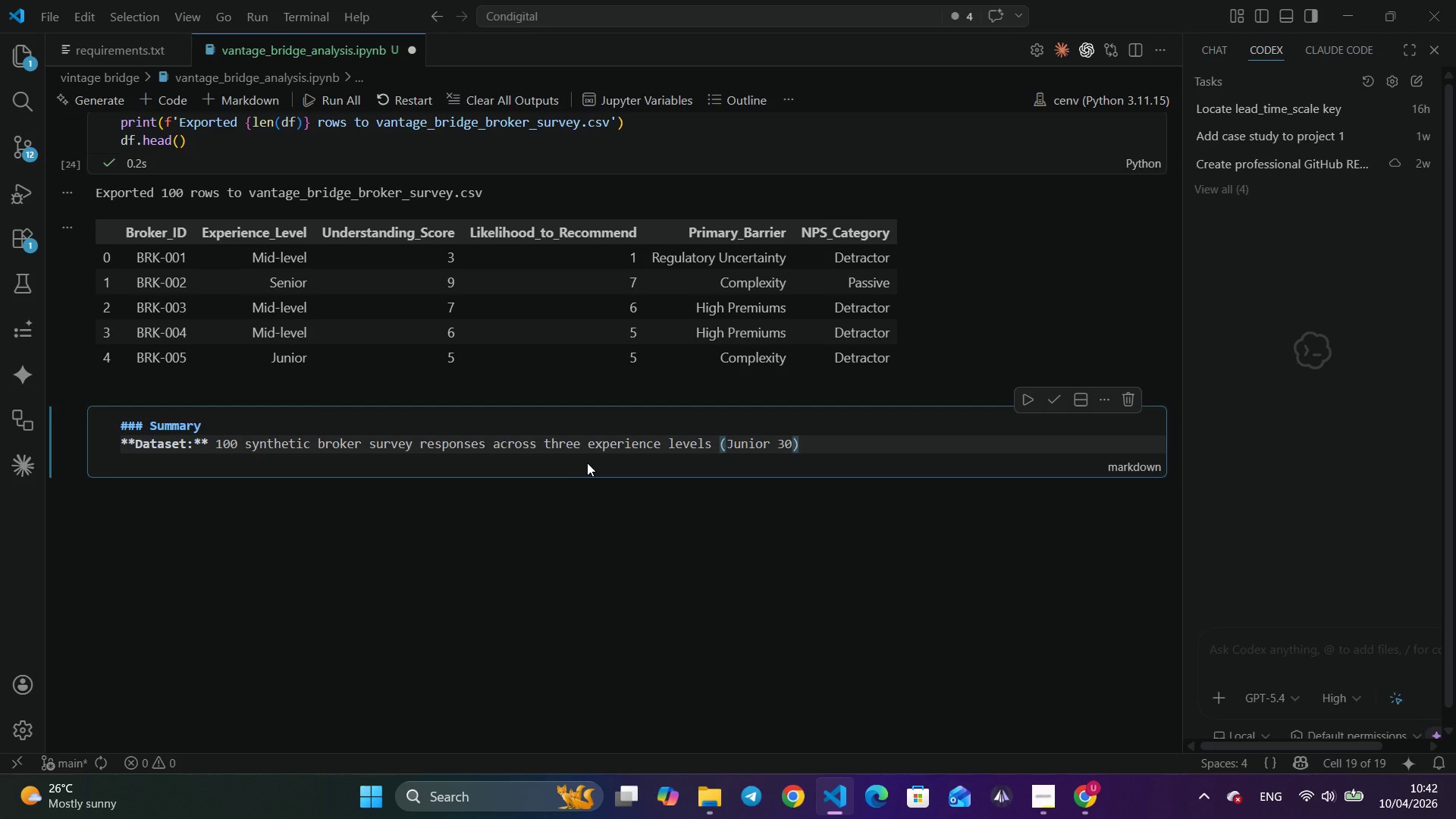 
 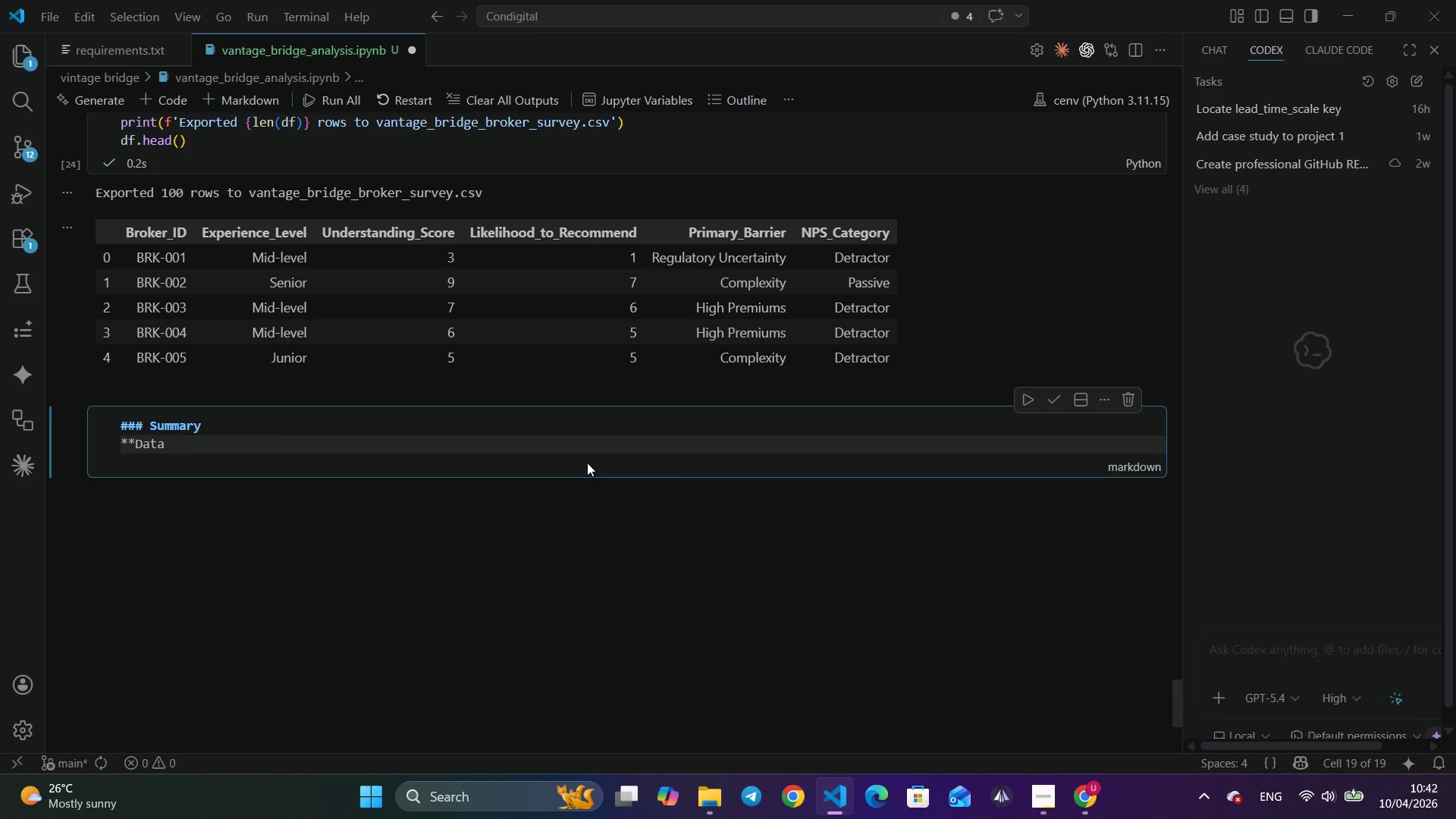 
hold_key(key=AltLeft, duration=0.75)